 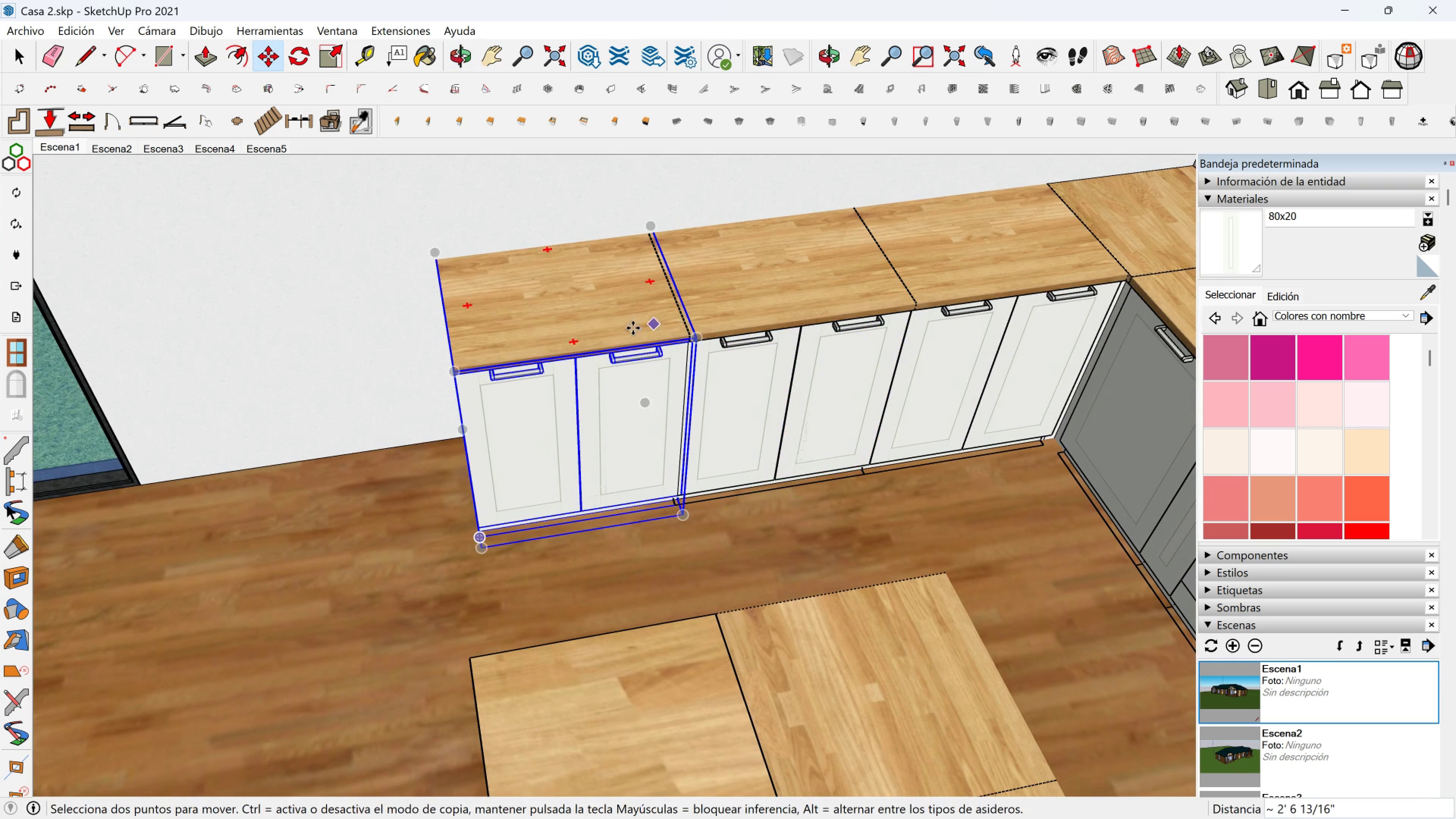 
scroll: coordinate [624, 334], scroll_direction: down, amount: 6.0
 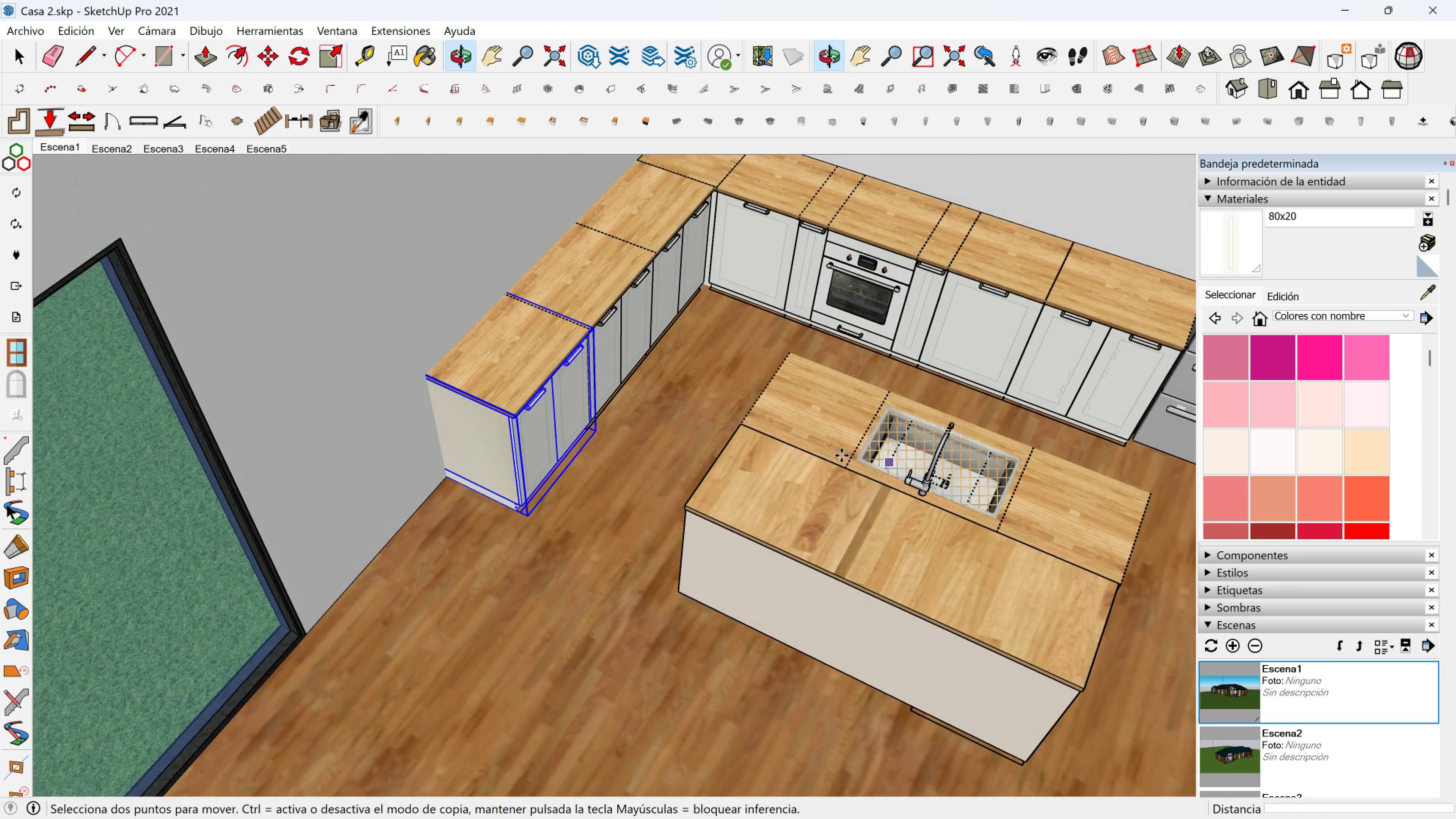 
key(Shift+ShiftLeft)
 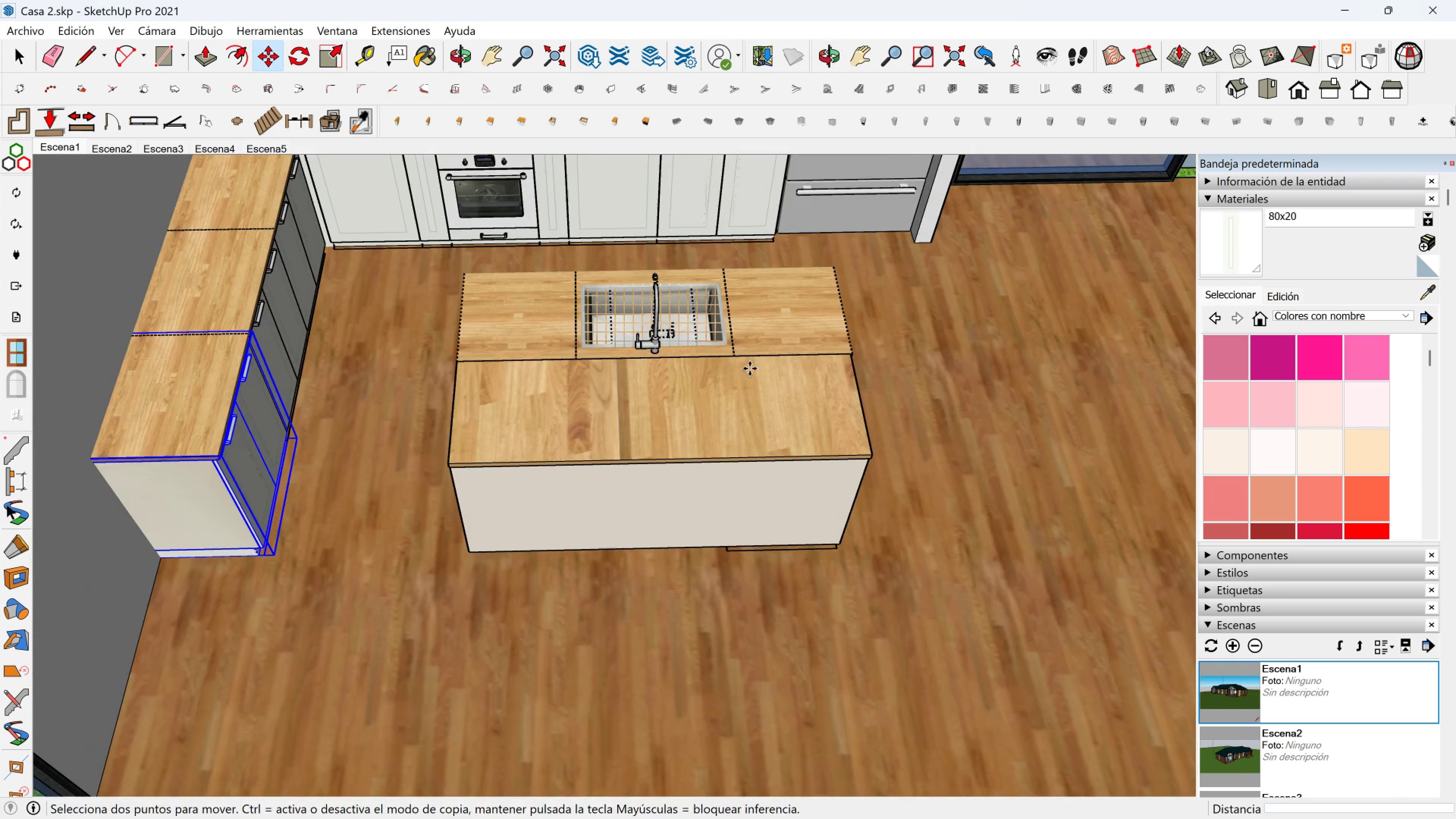 
key(Space)
 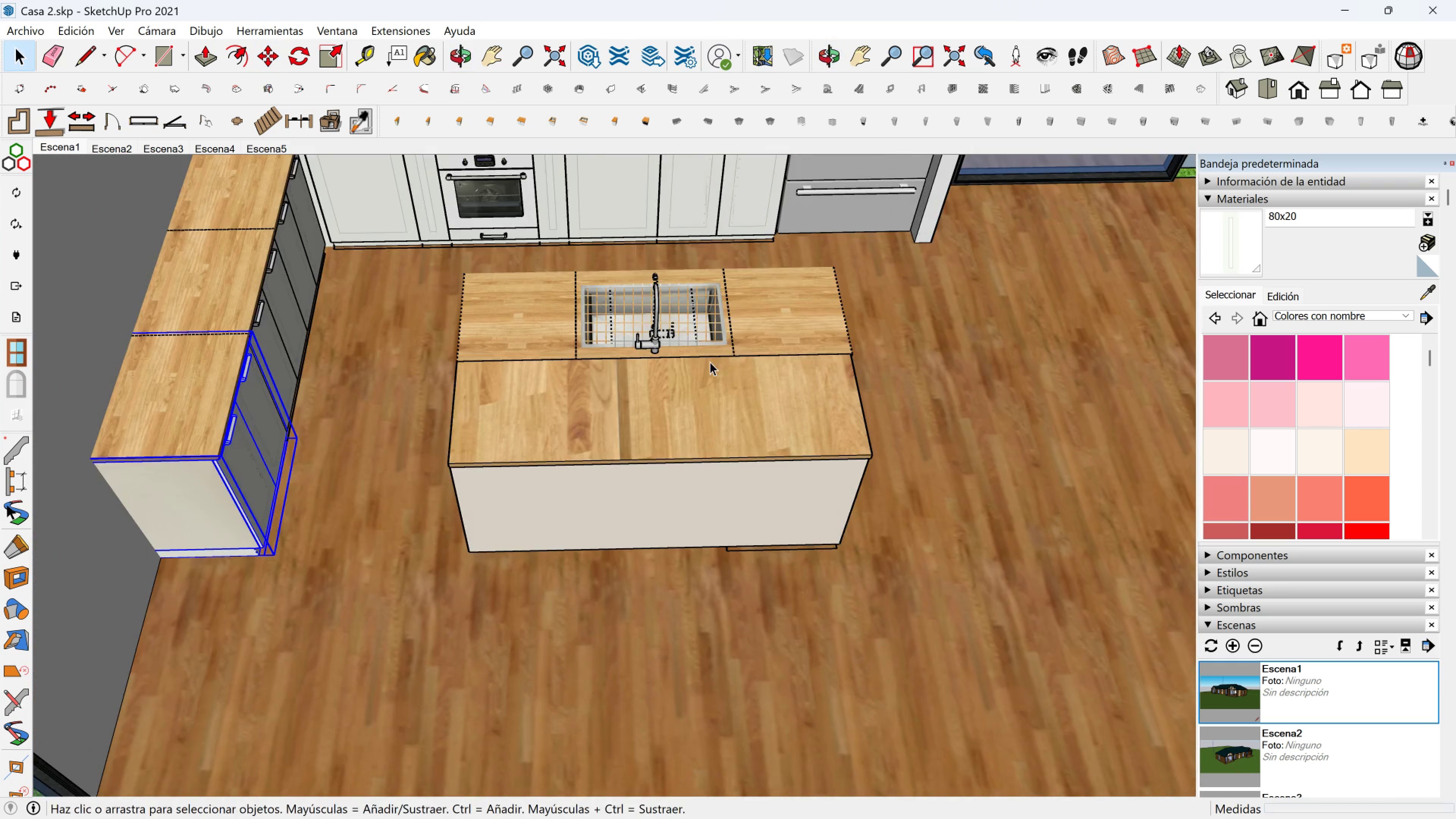 
scroll: coordinate [683, 370], scroll_direction: down, amount: 3.0
 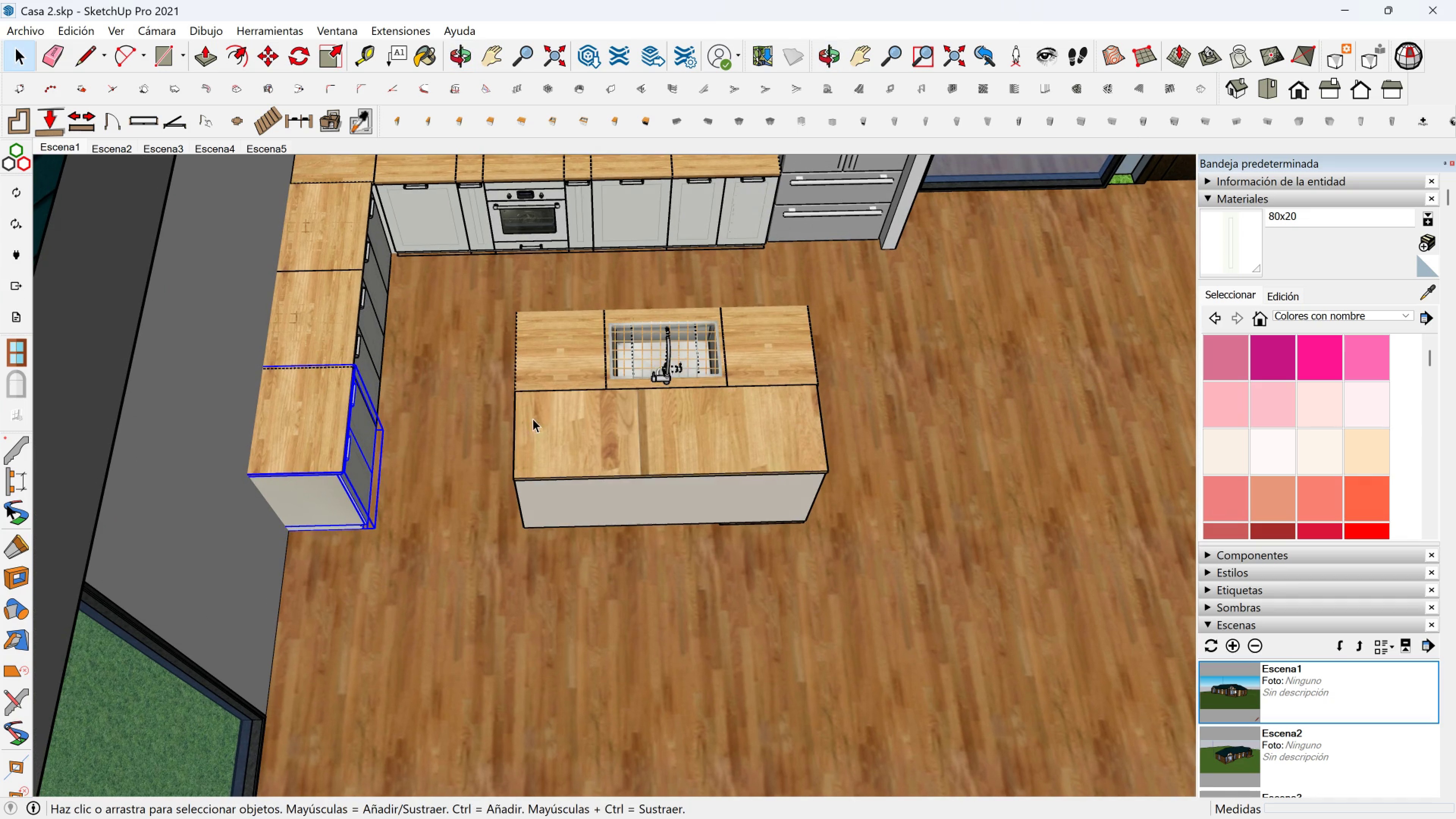 
left_click([535, 415])